 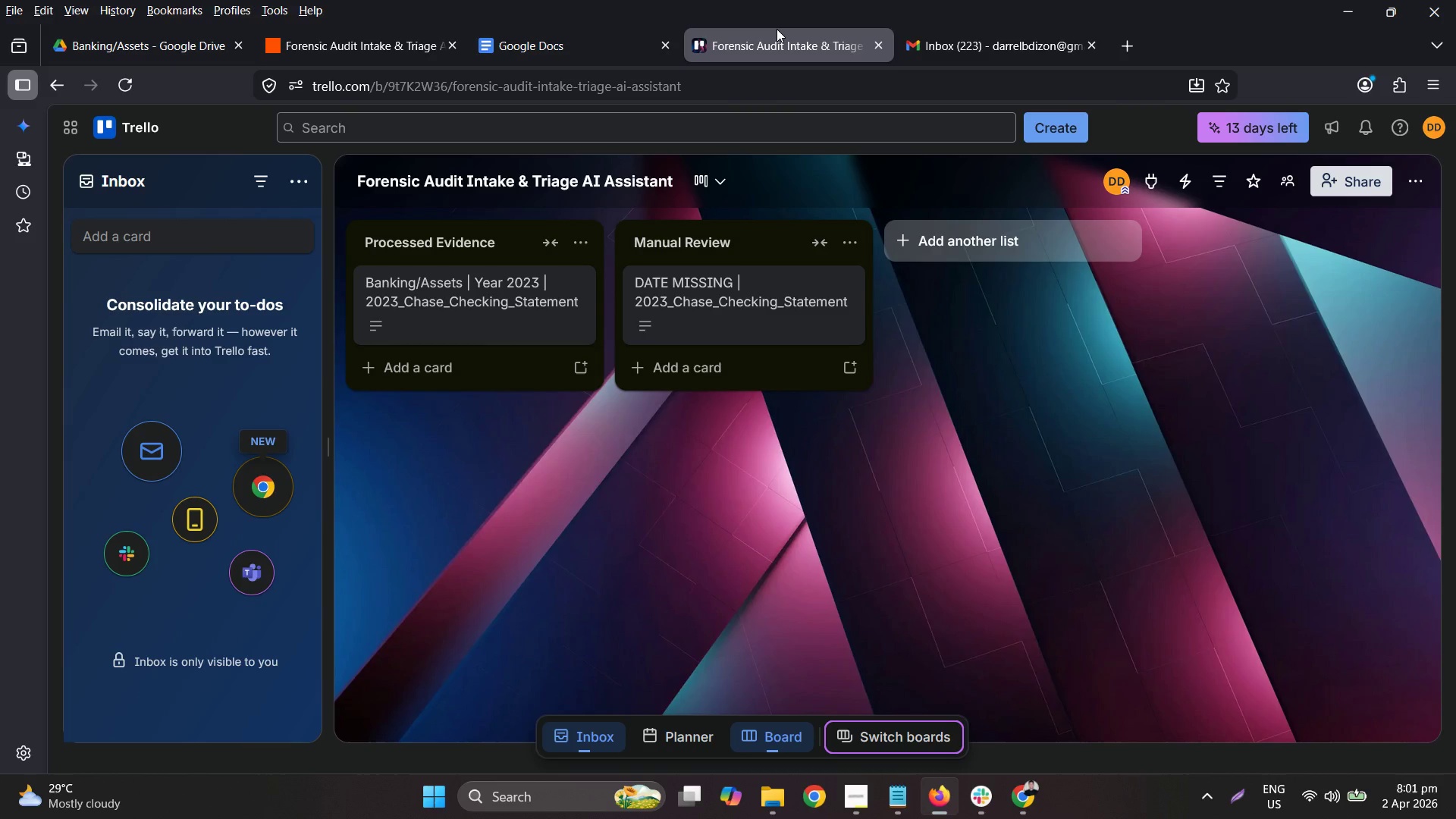 
left_click([577, 46])
 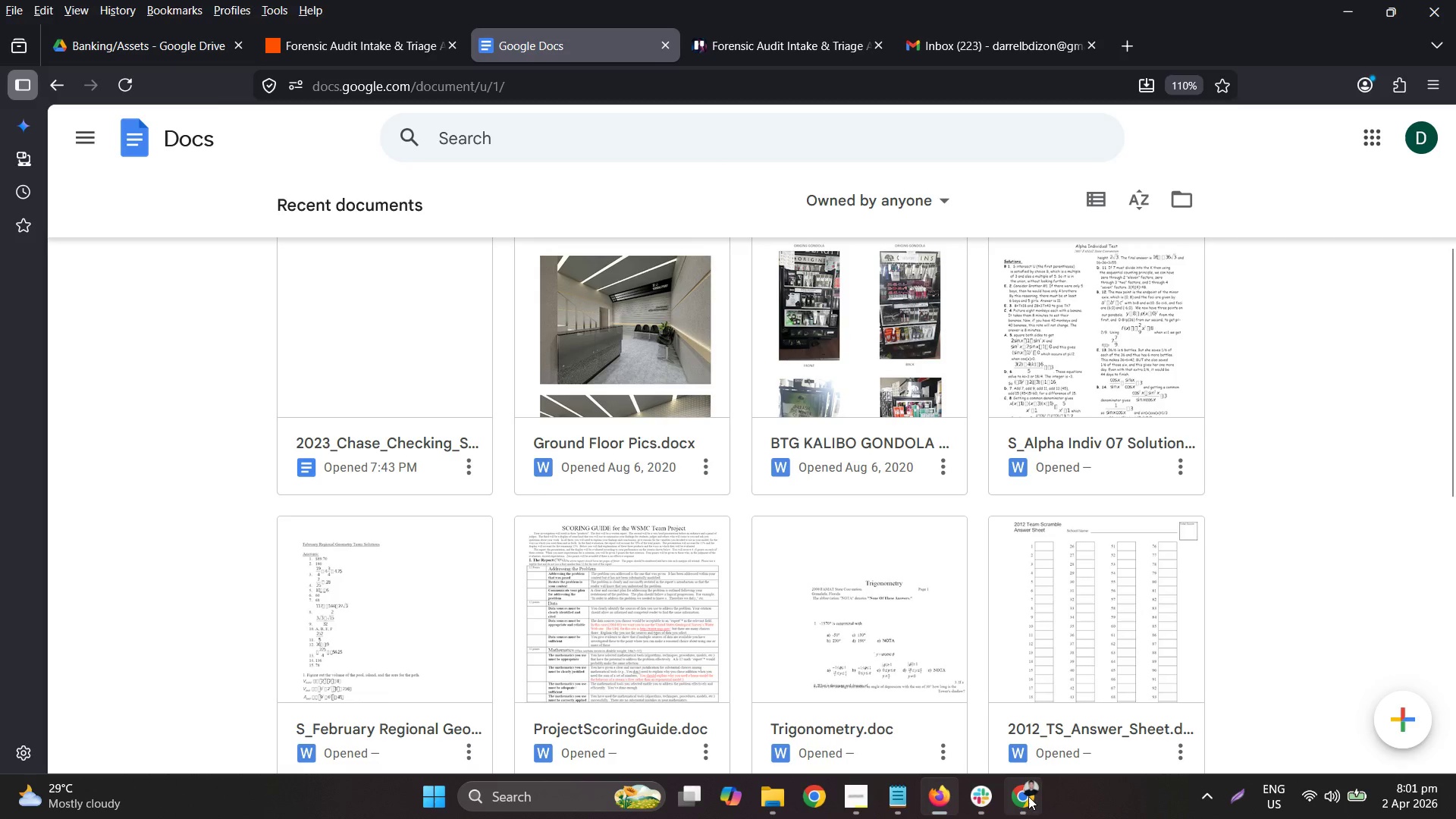 
left_click([983, 805])
 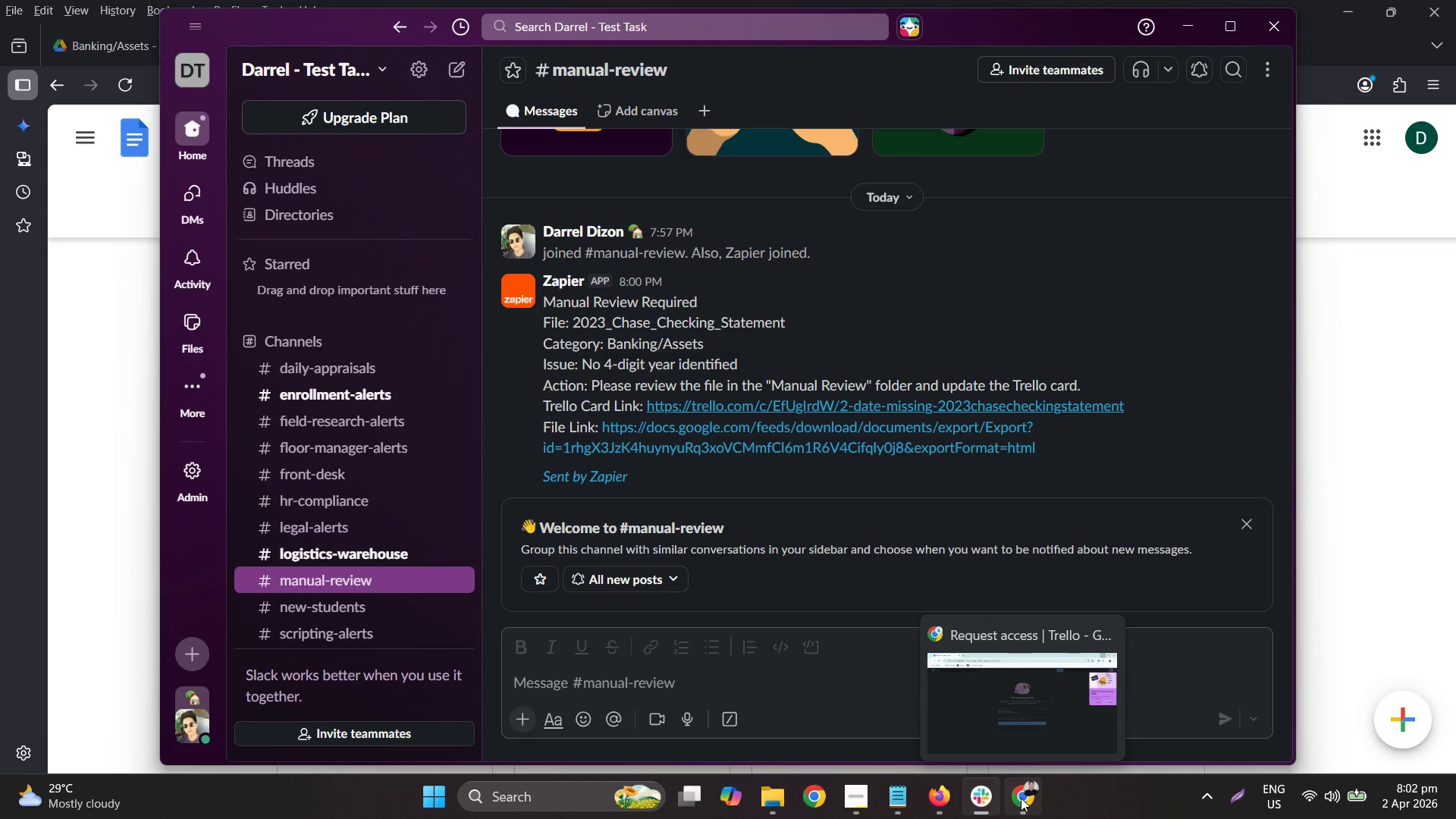 
wait(48.58)
 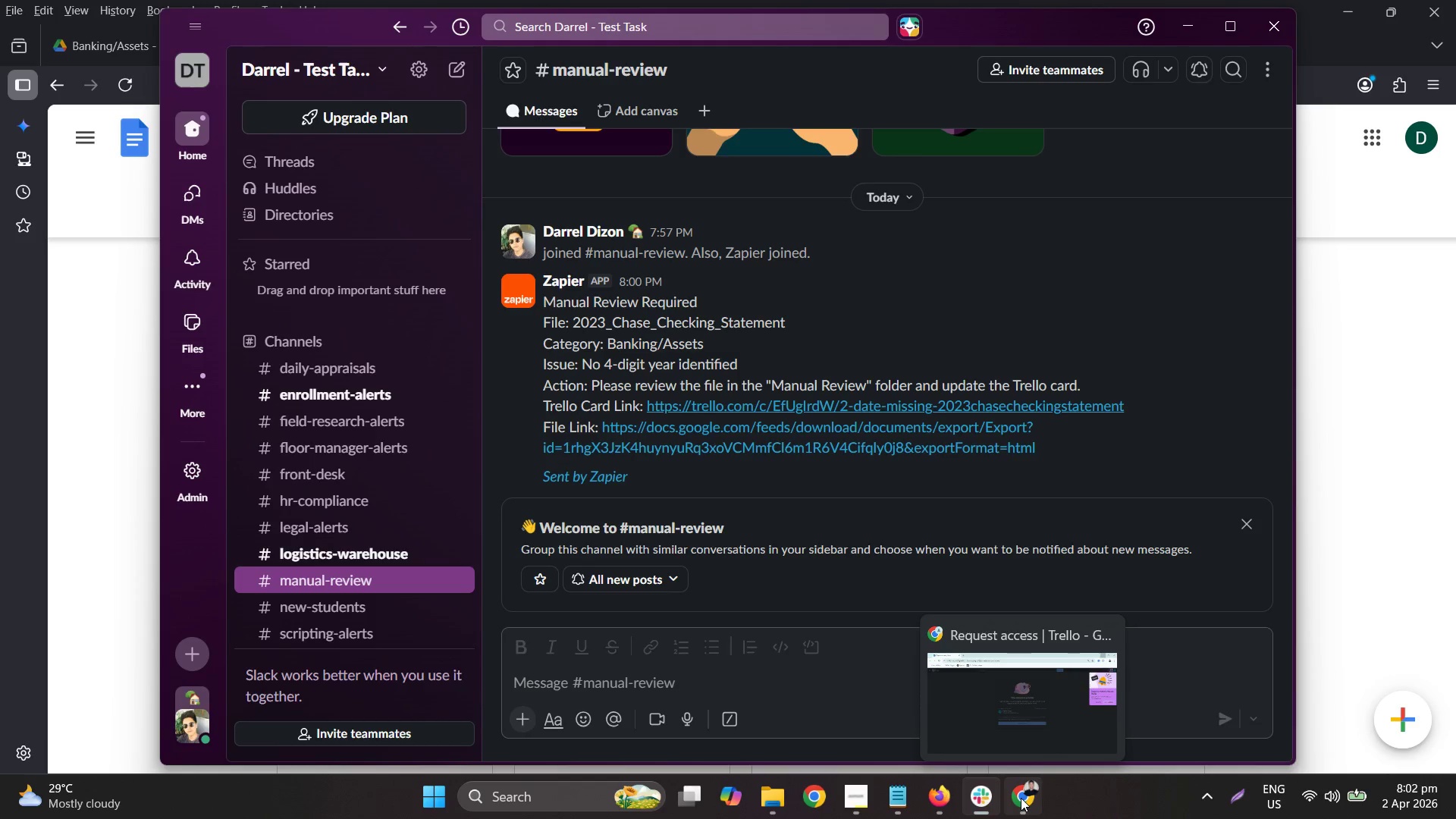 
left_click([790, 30])
 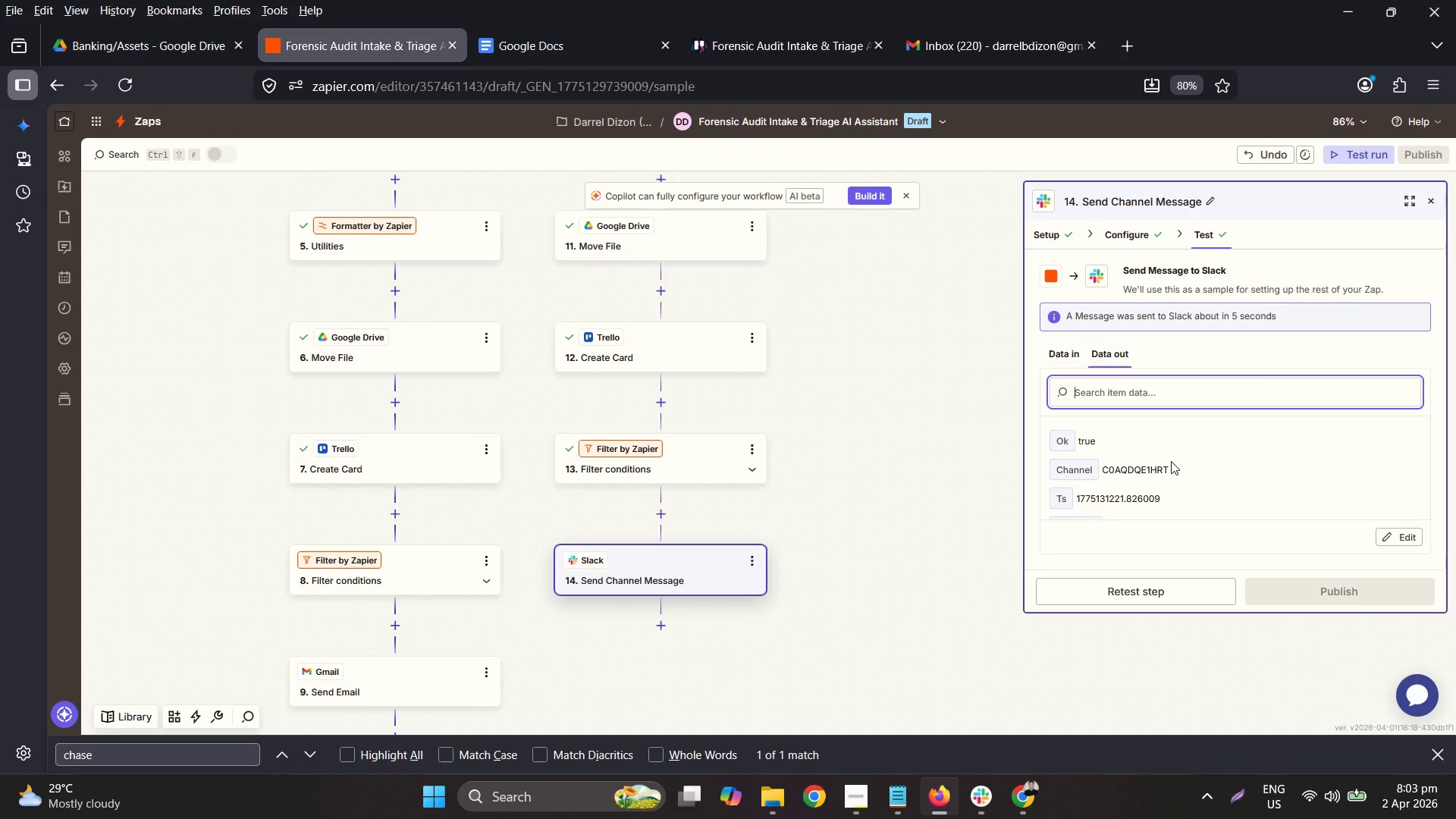 
wait(69.48)
 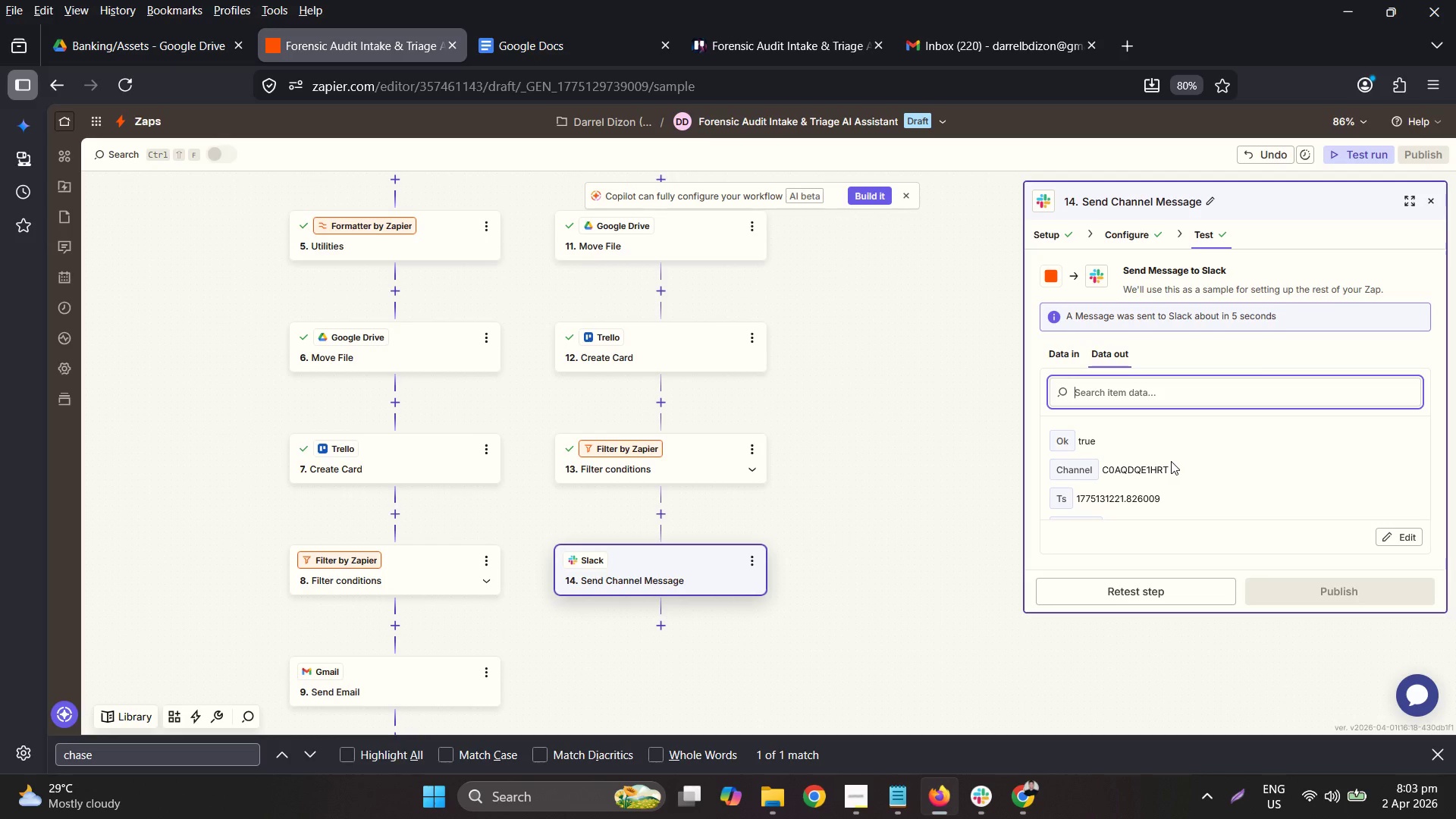 
left_click([855, 785])